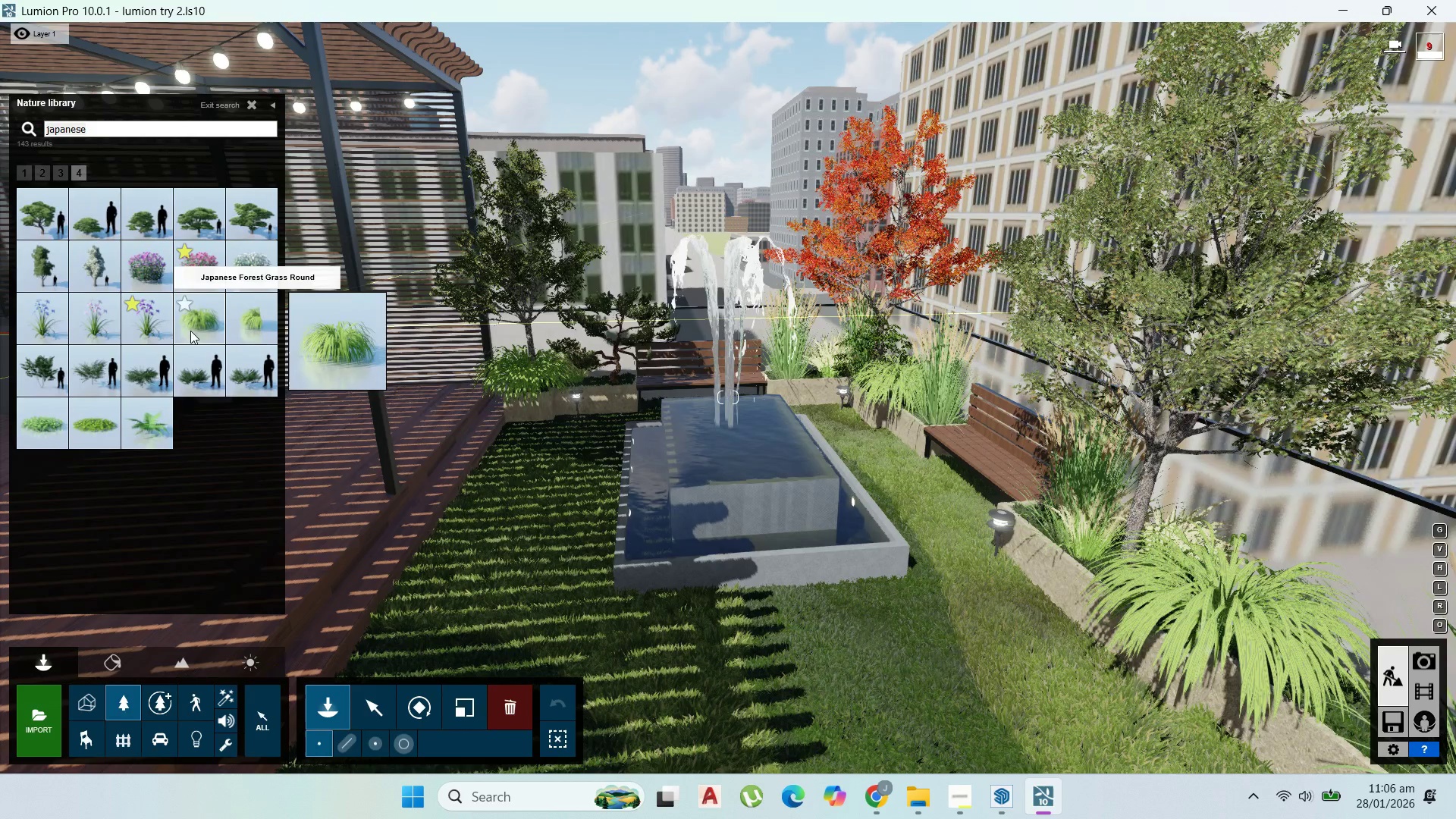 
left_click([153, 230])
 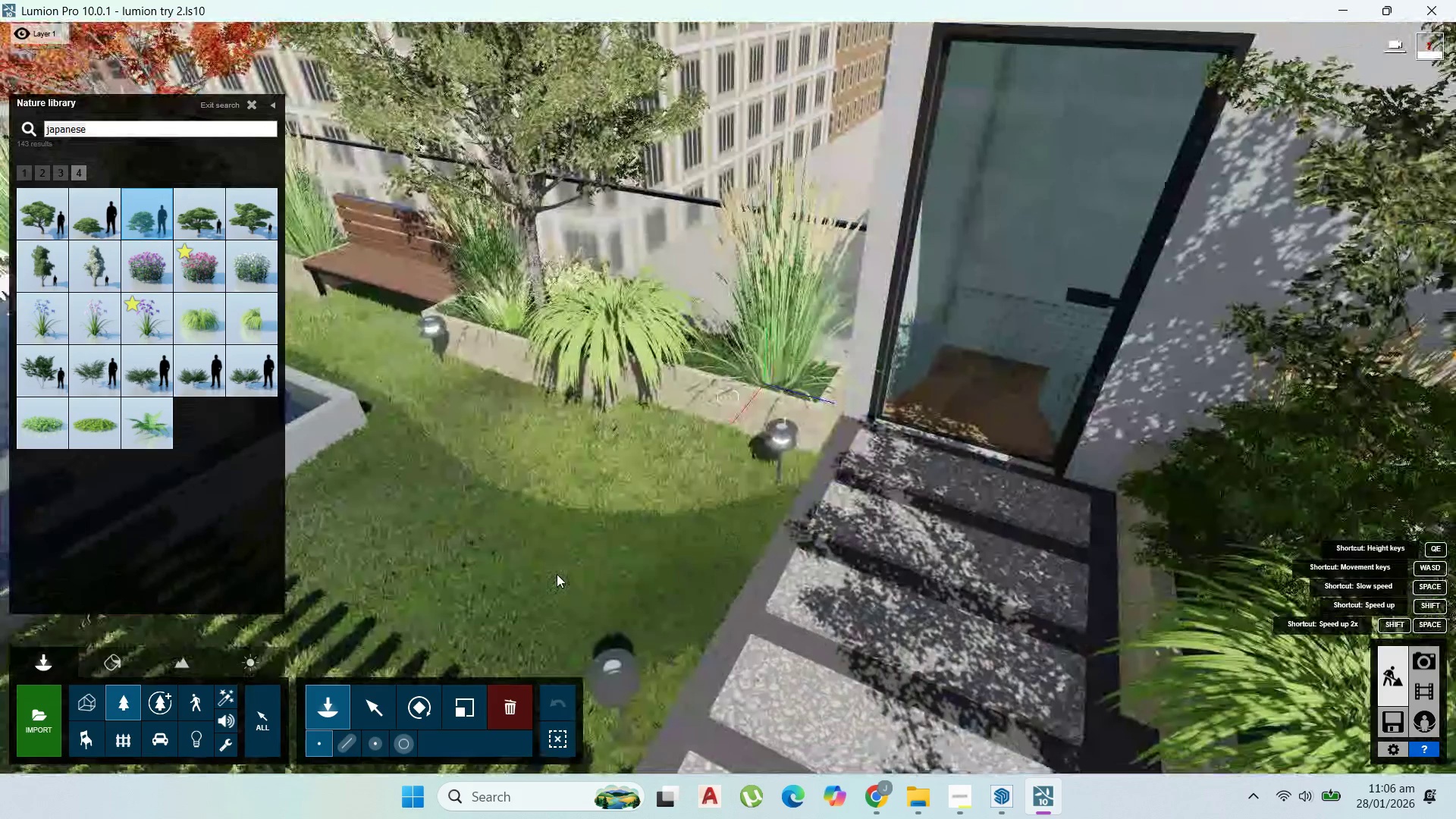 
wait(11.25)
 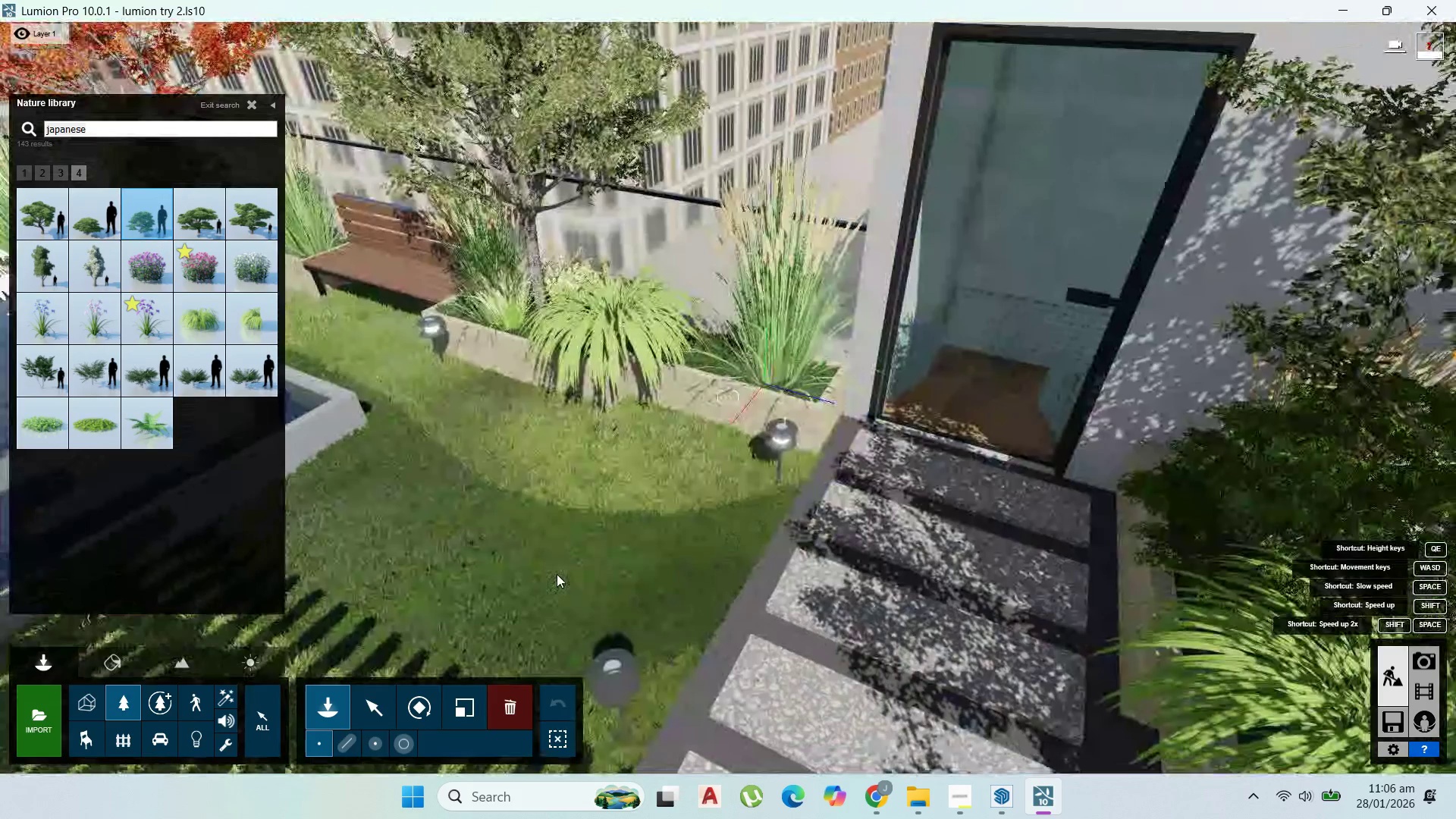 
left_click([373, 695])
 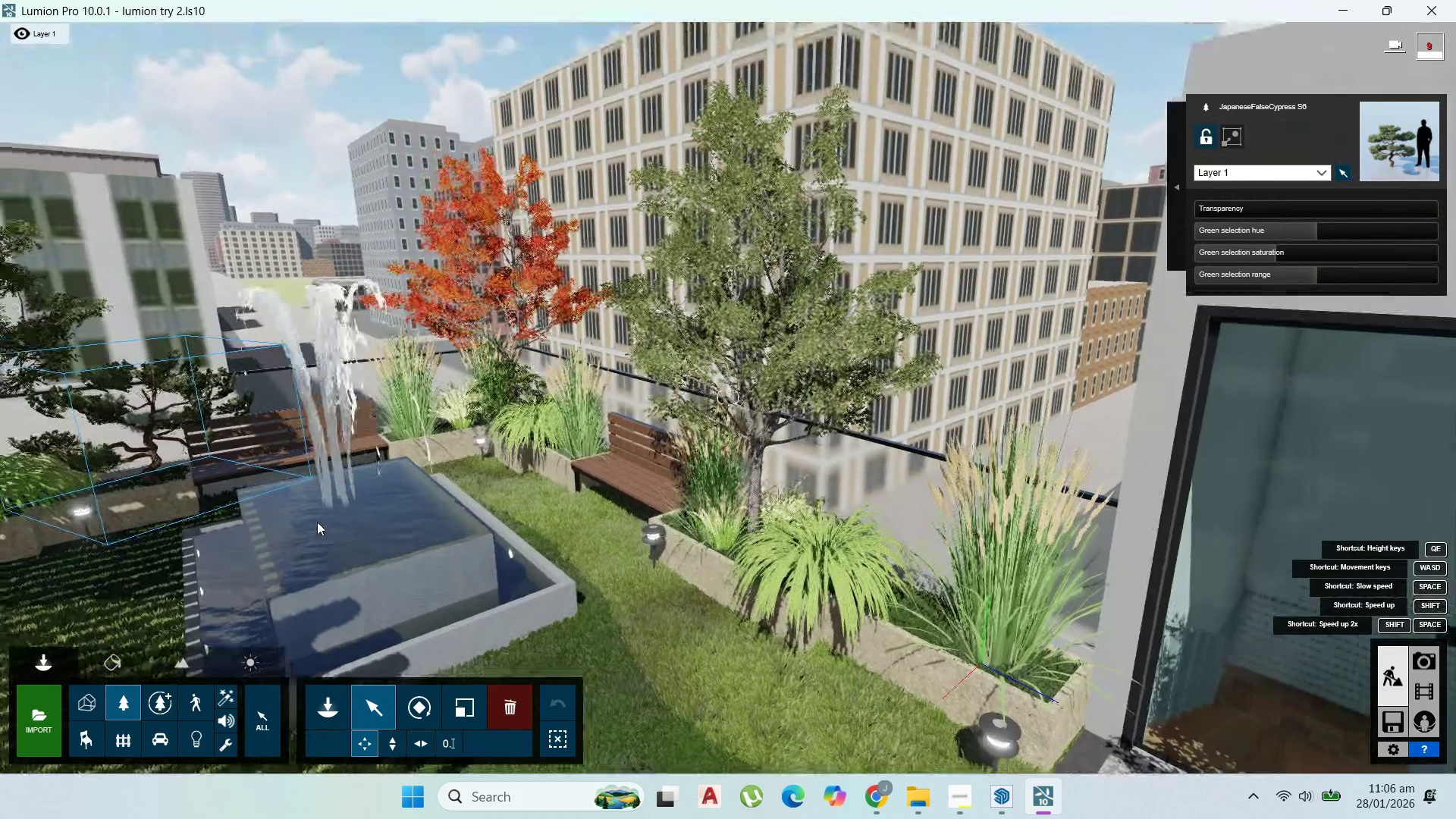 
scroll: coordinate [328, 529], scroll_direction: down, amount: 2.0
 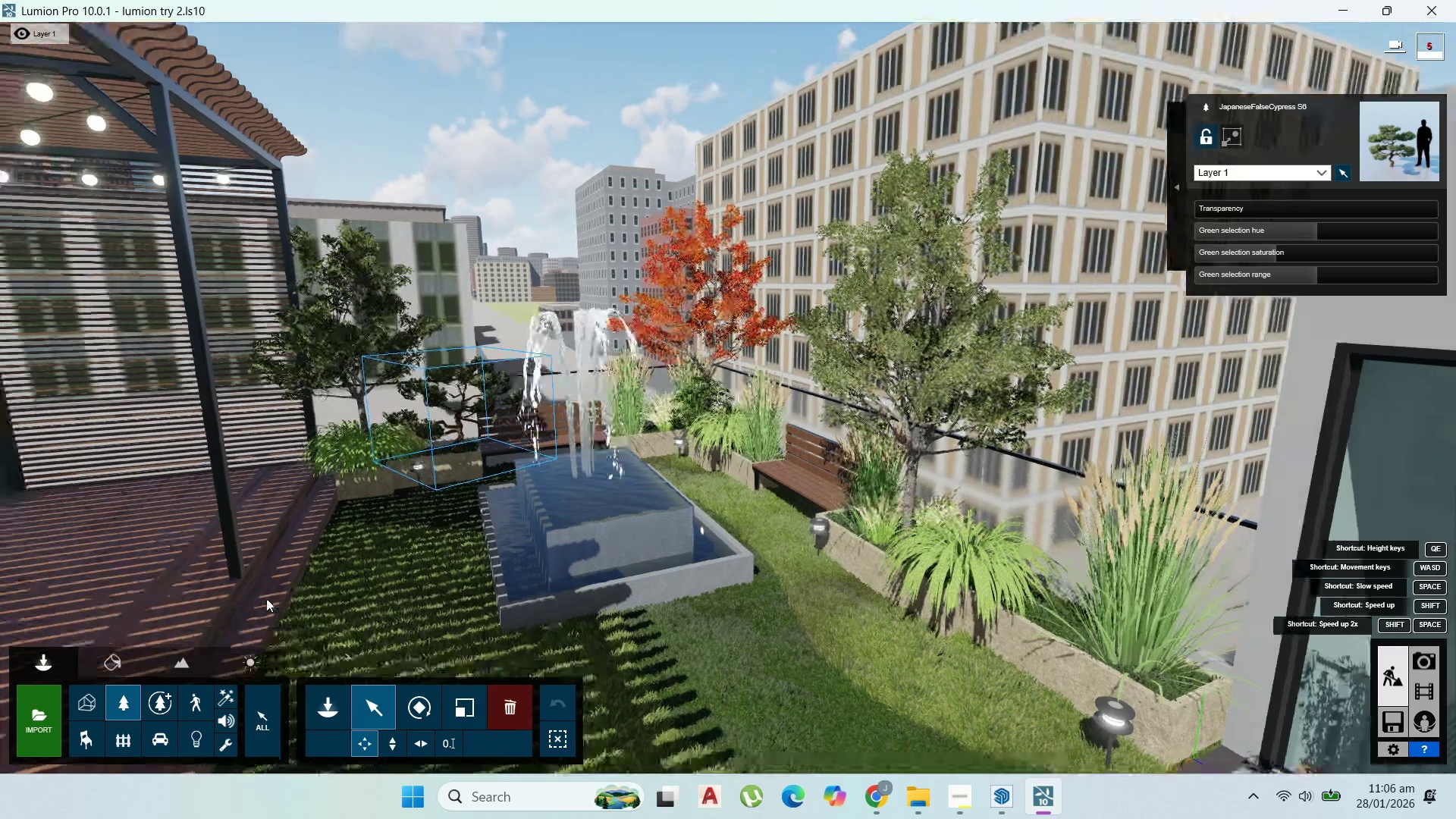 
scroll: coordinate [642, 668], scroll_direction: up, amount: 3.0
 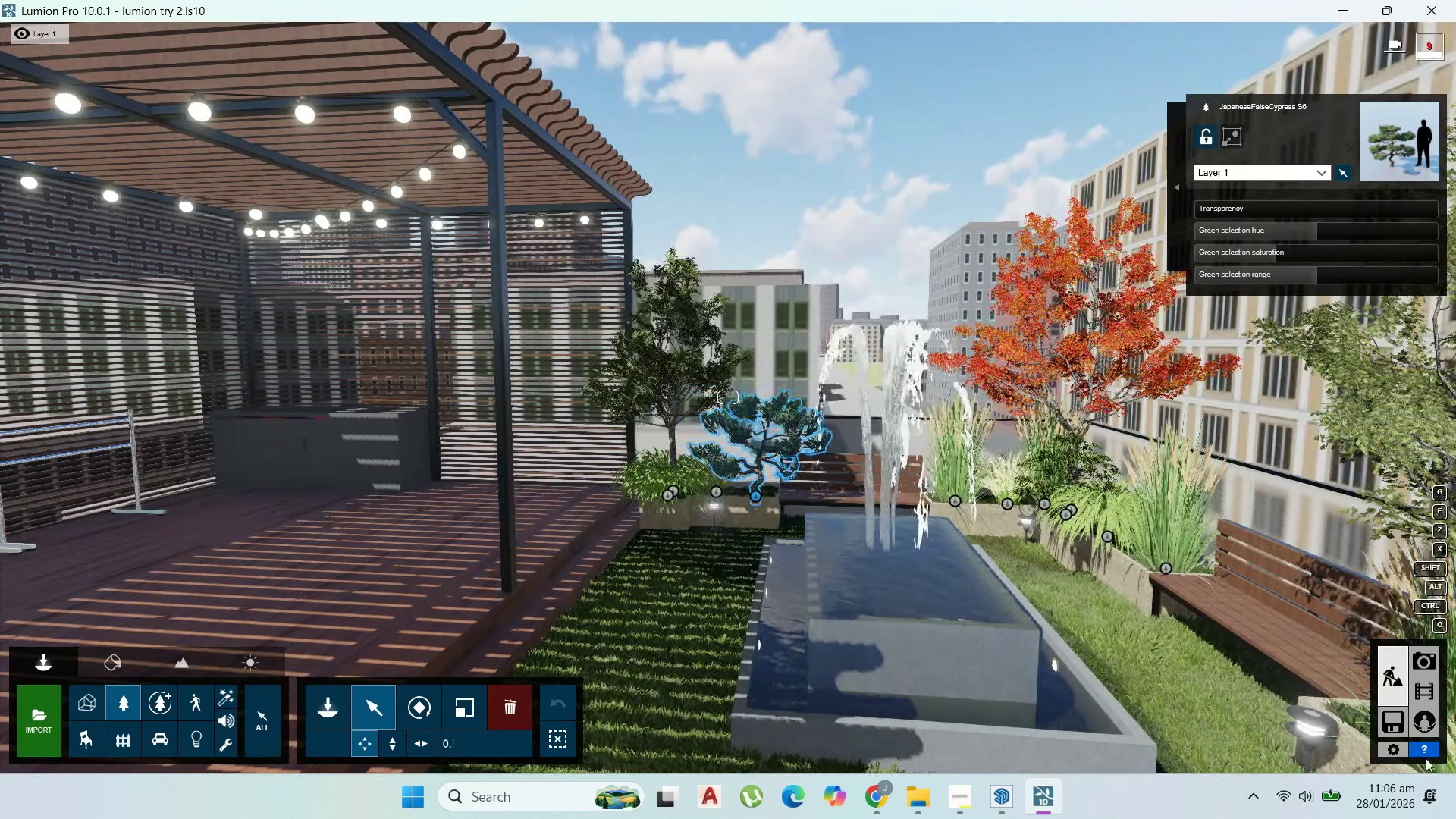 
left_click([1389, 722])
 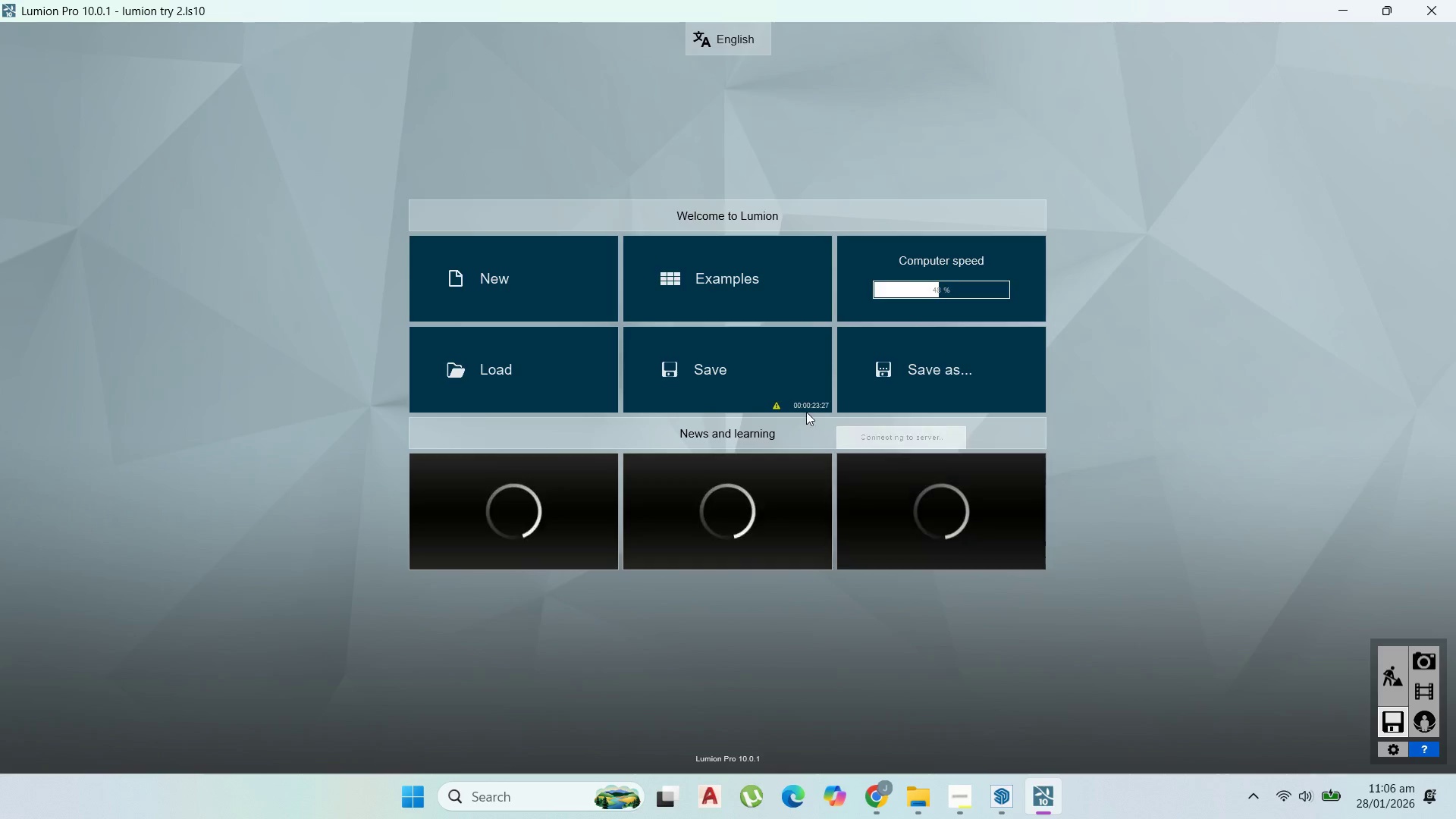 
left_click([769, 377])
 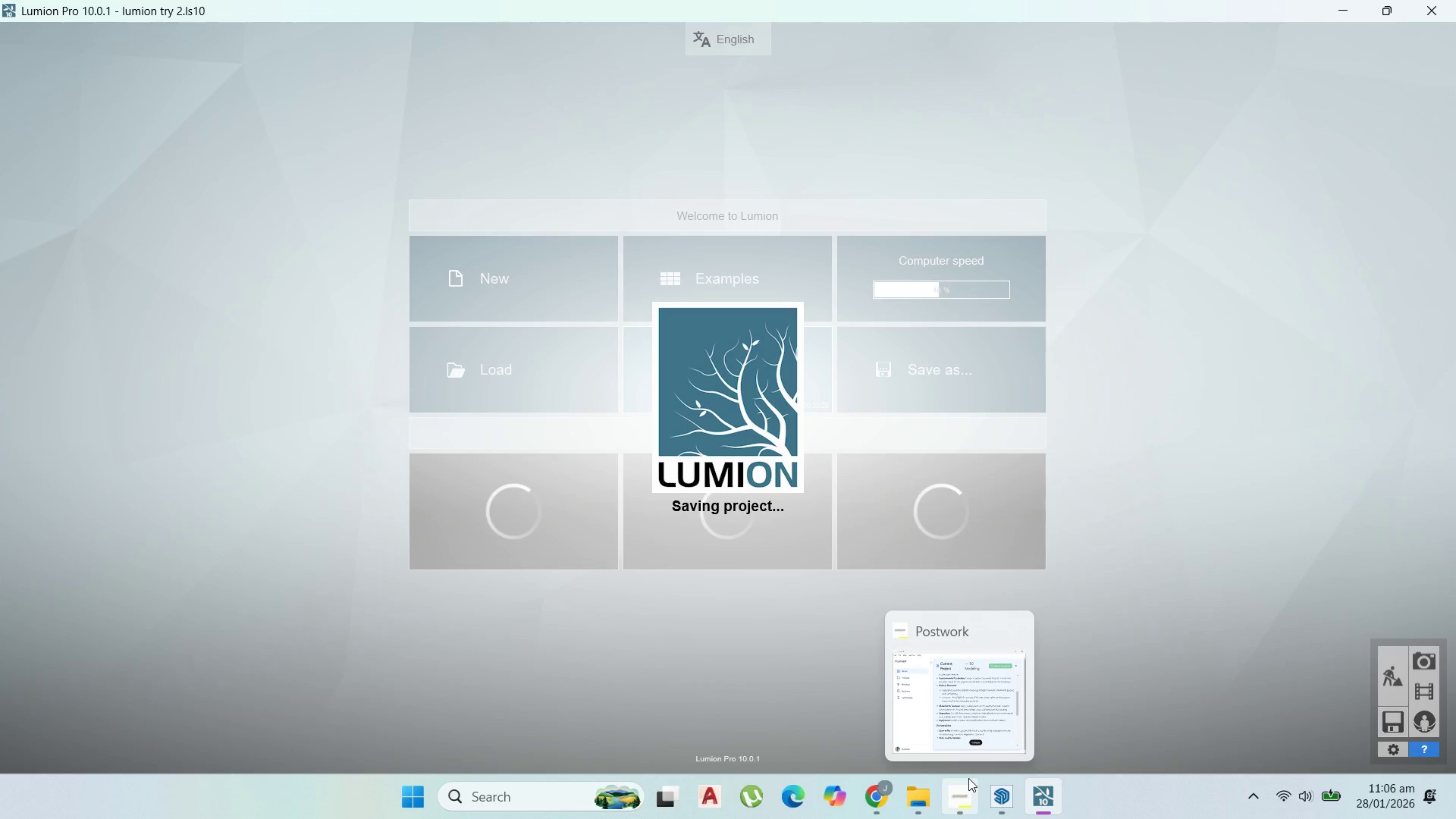 
left_click([968, 789])